 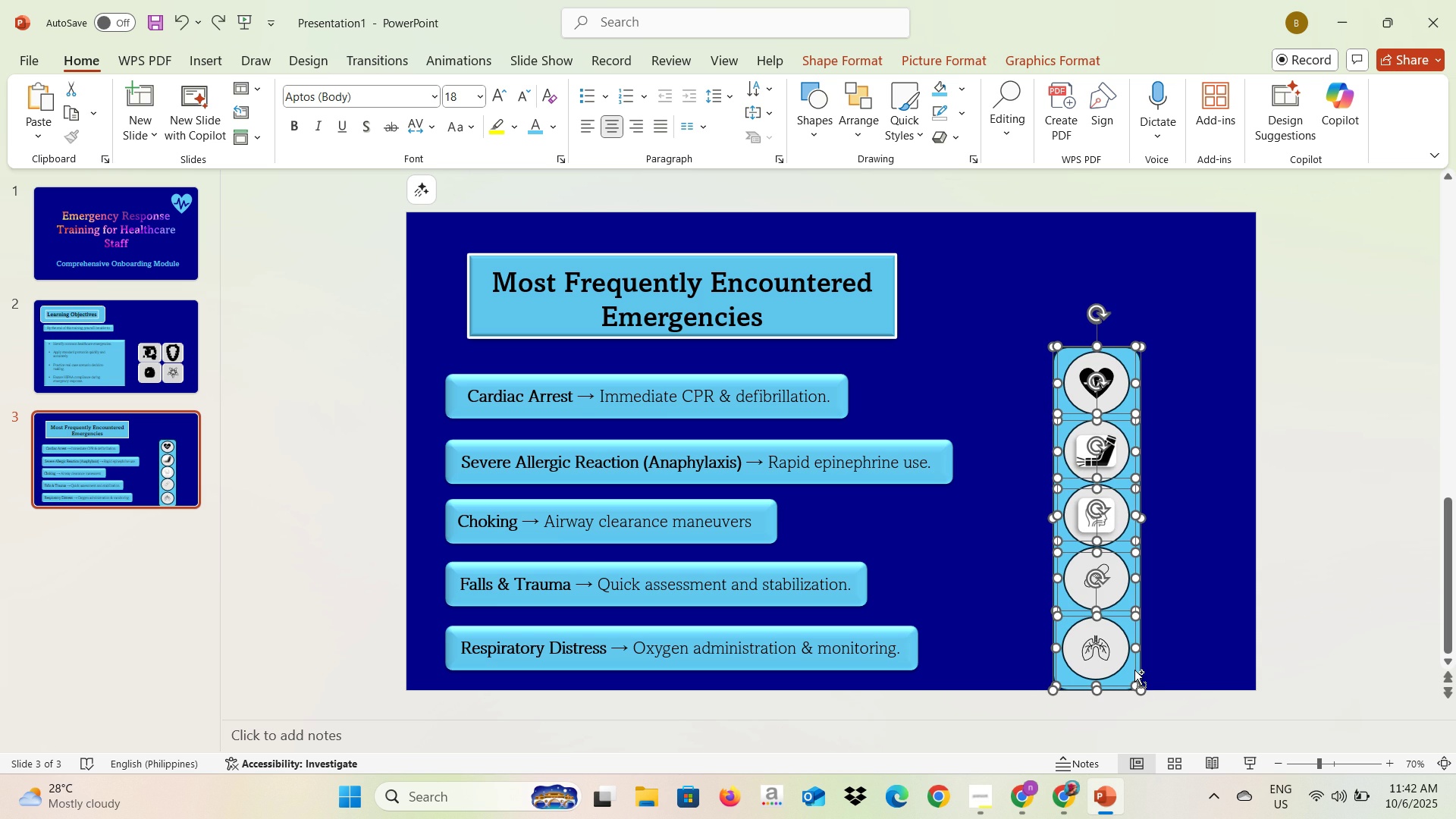 
key(Control+ControlLeft)
 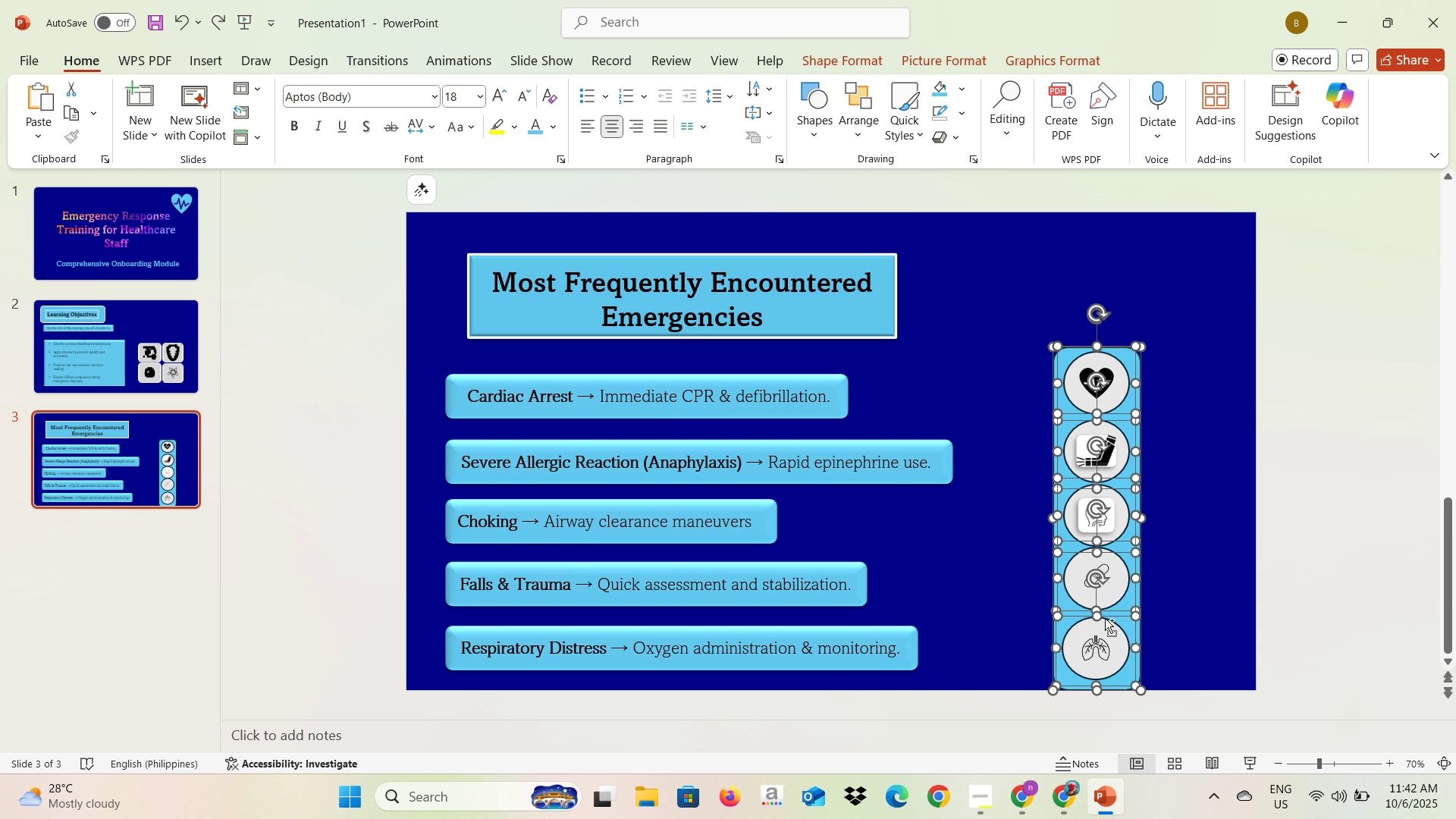 
key(Control+ControlLeft)
 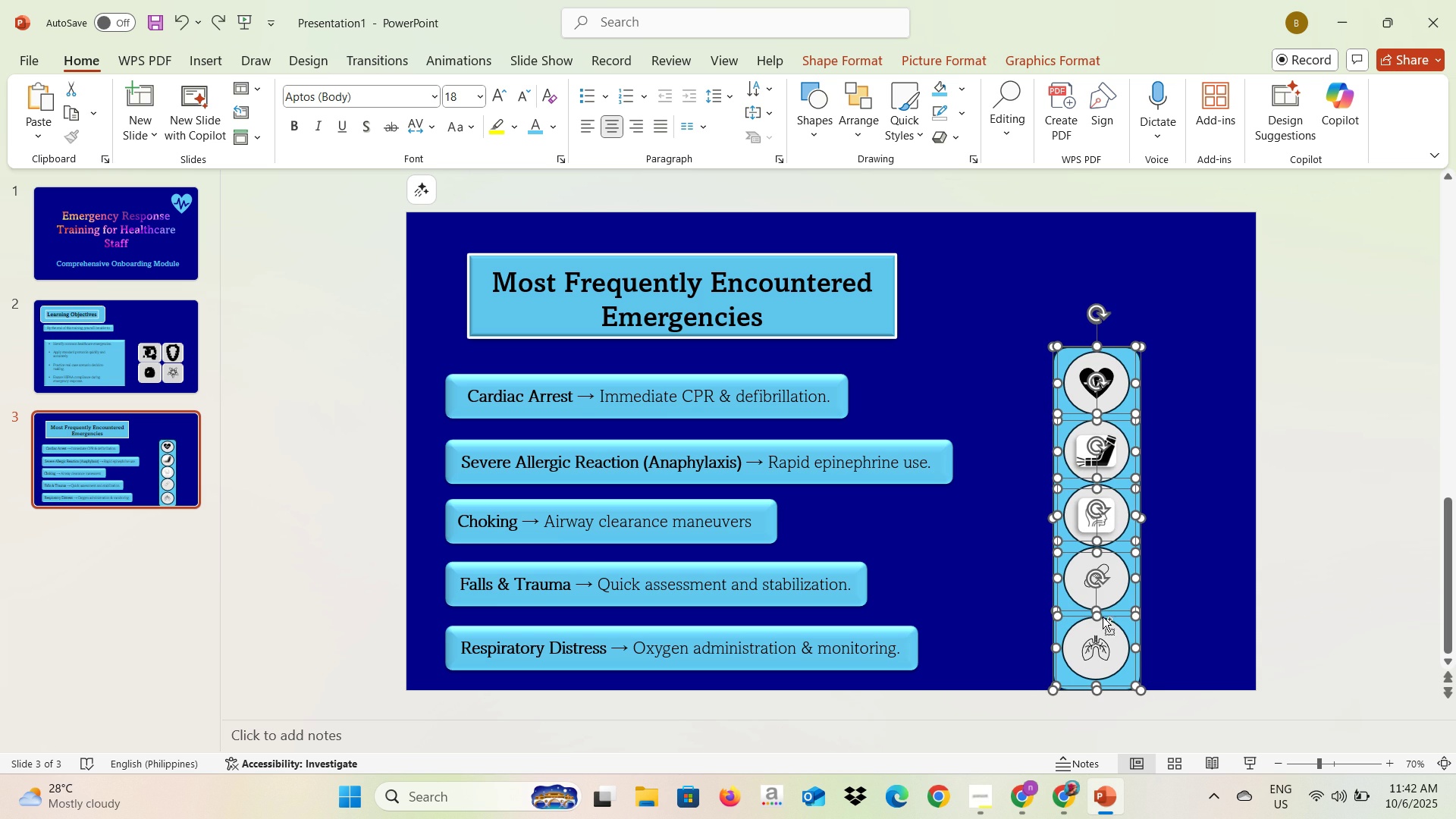 
key(Control+ControlLeft)
 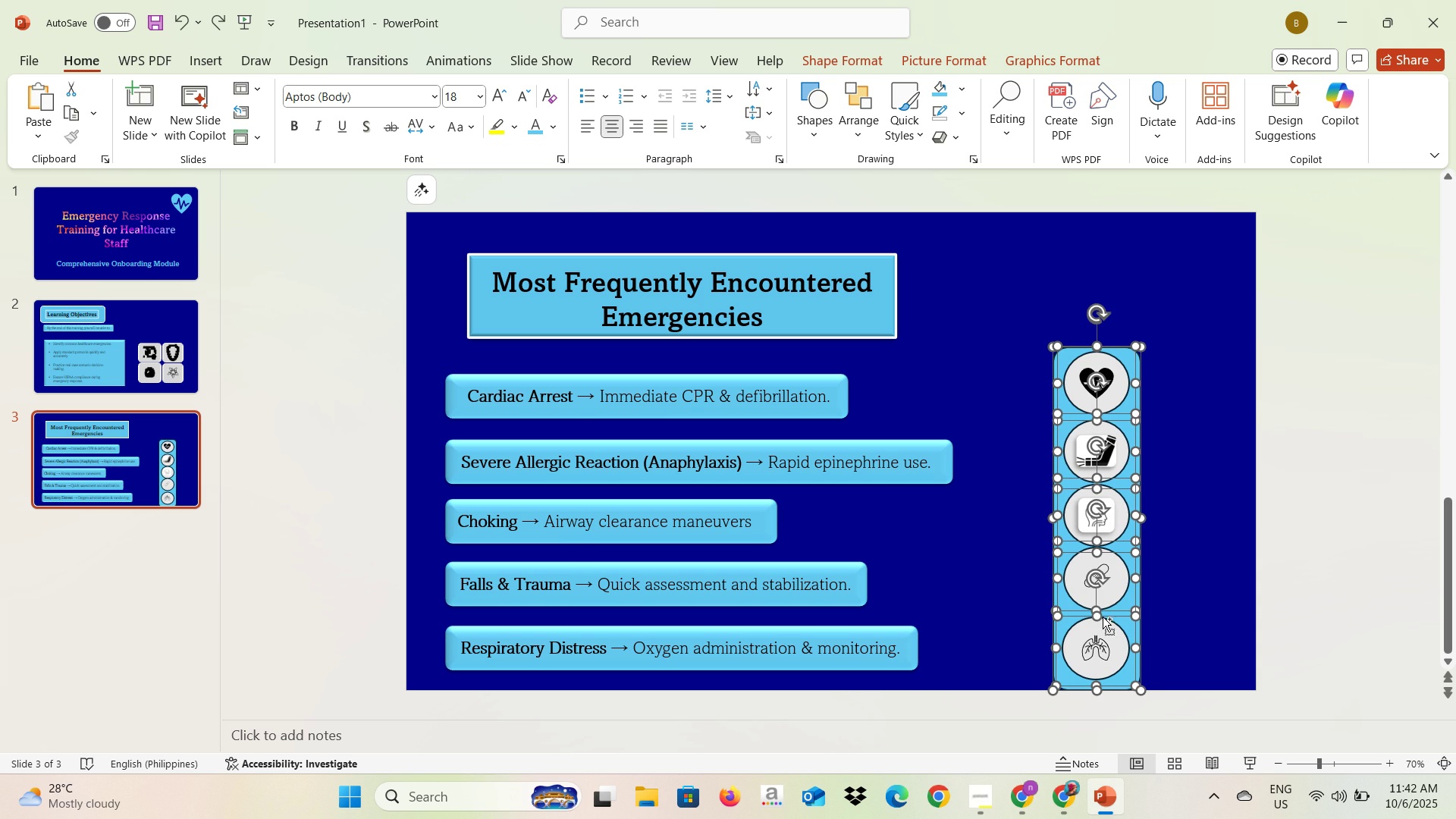 
key(Control+ControlLeft)
 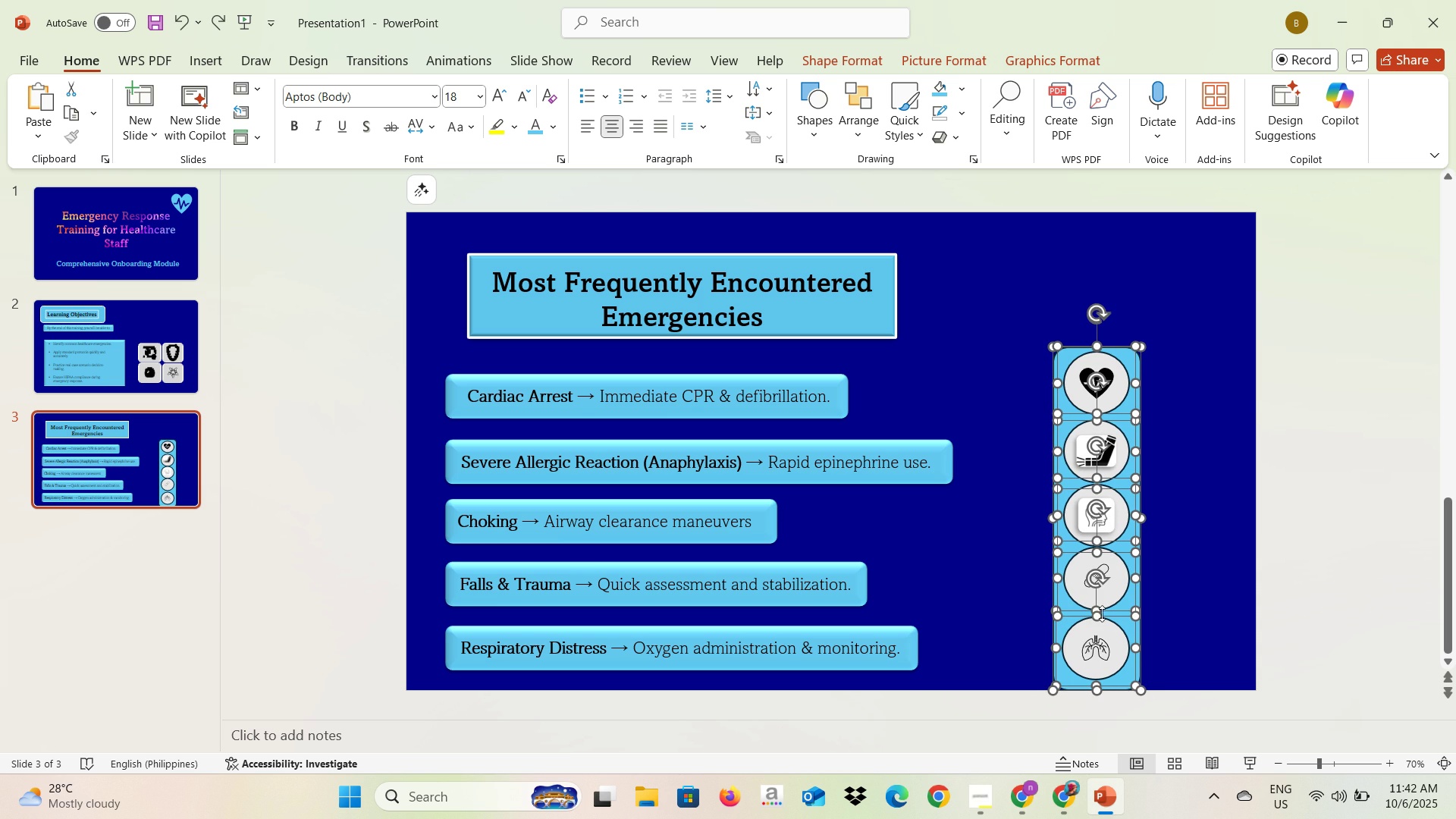 
key(Control+ControlLeft)
 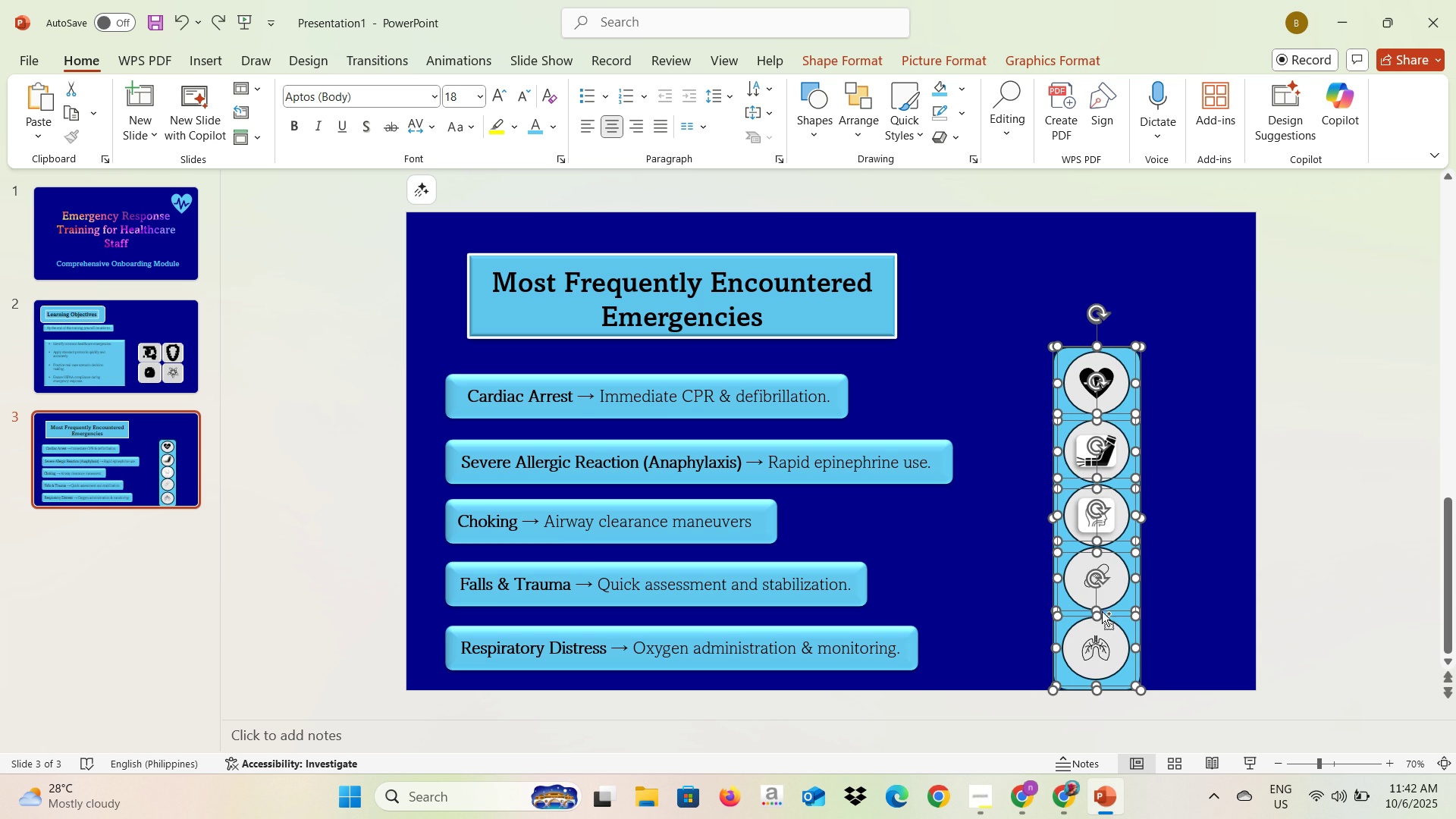 
key(Control+ControlLeft)
 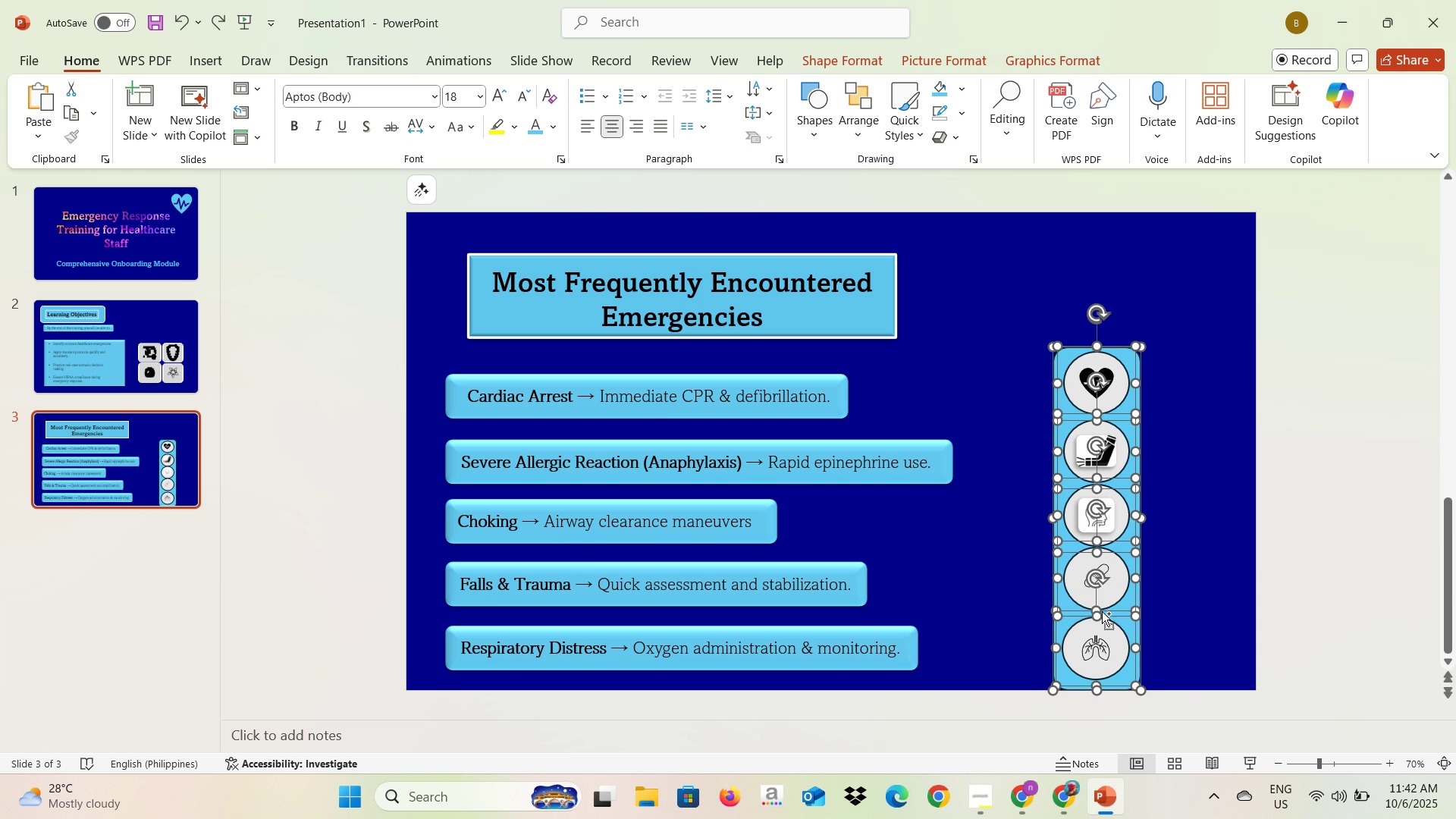 
key(Control+ControlLeft)
 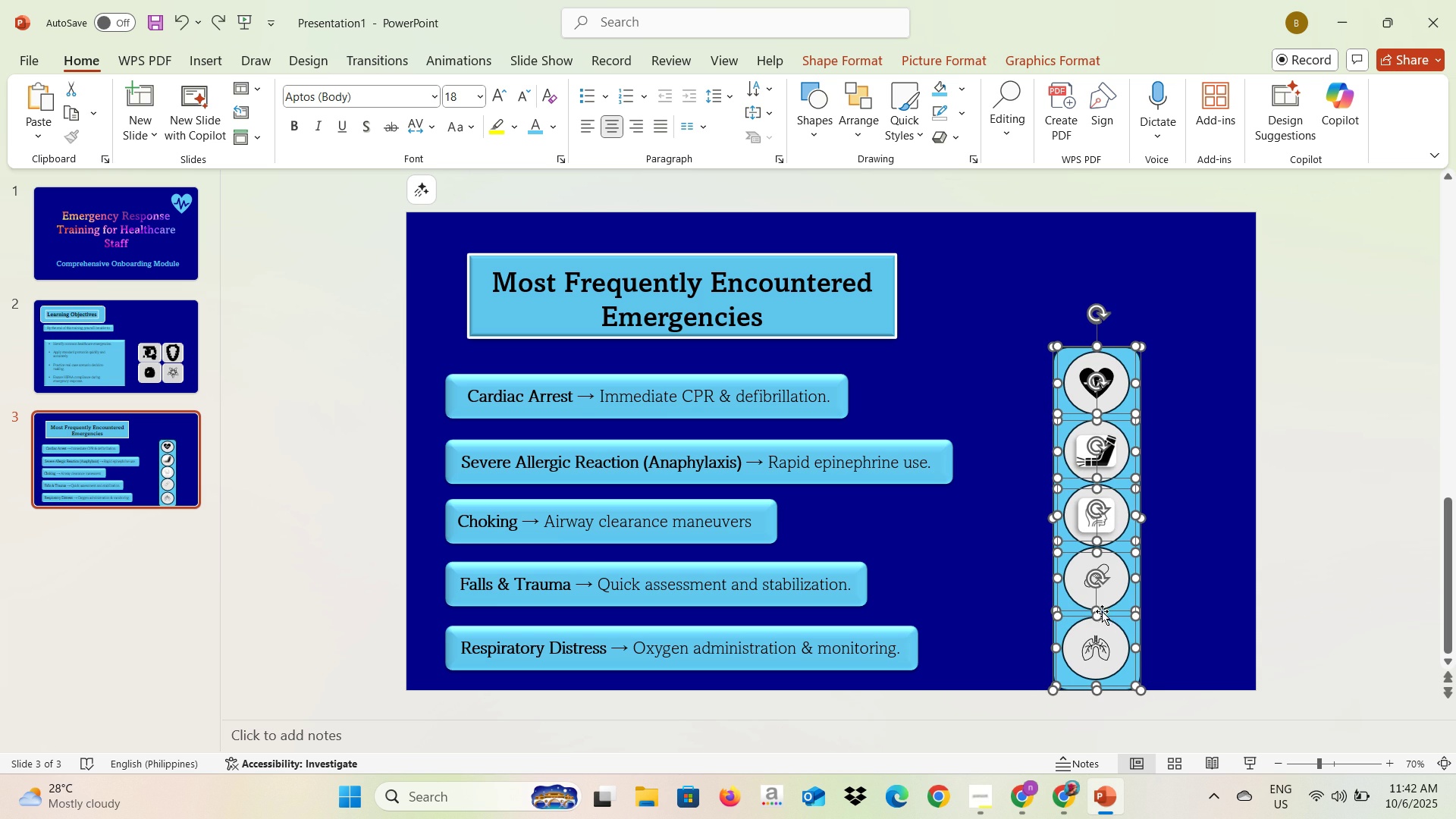 
key(Control+ControlLeft)
 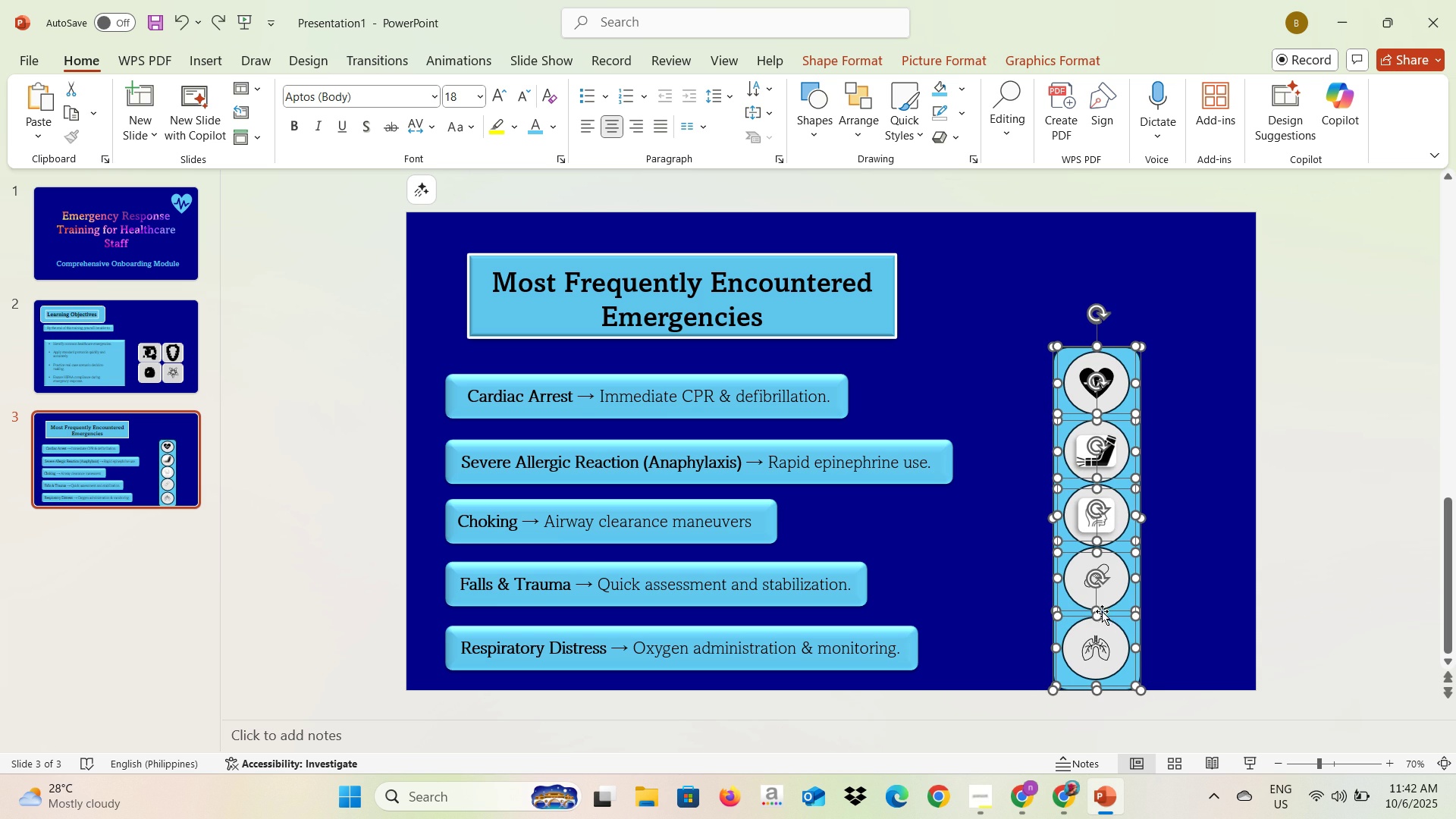 
key(Control+ControlLeft)
 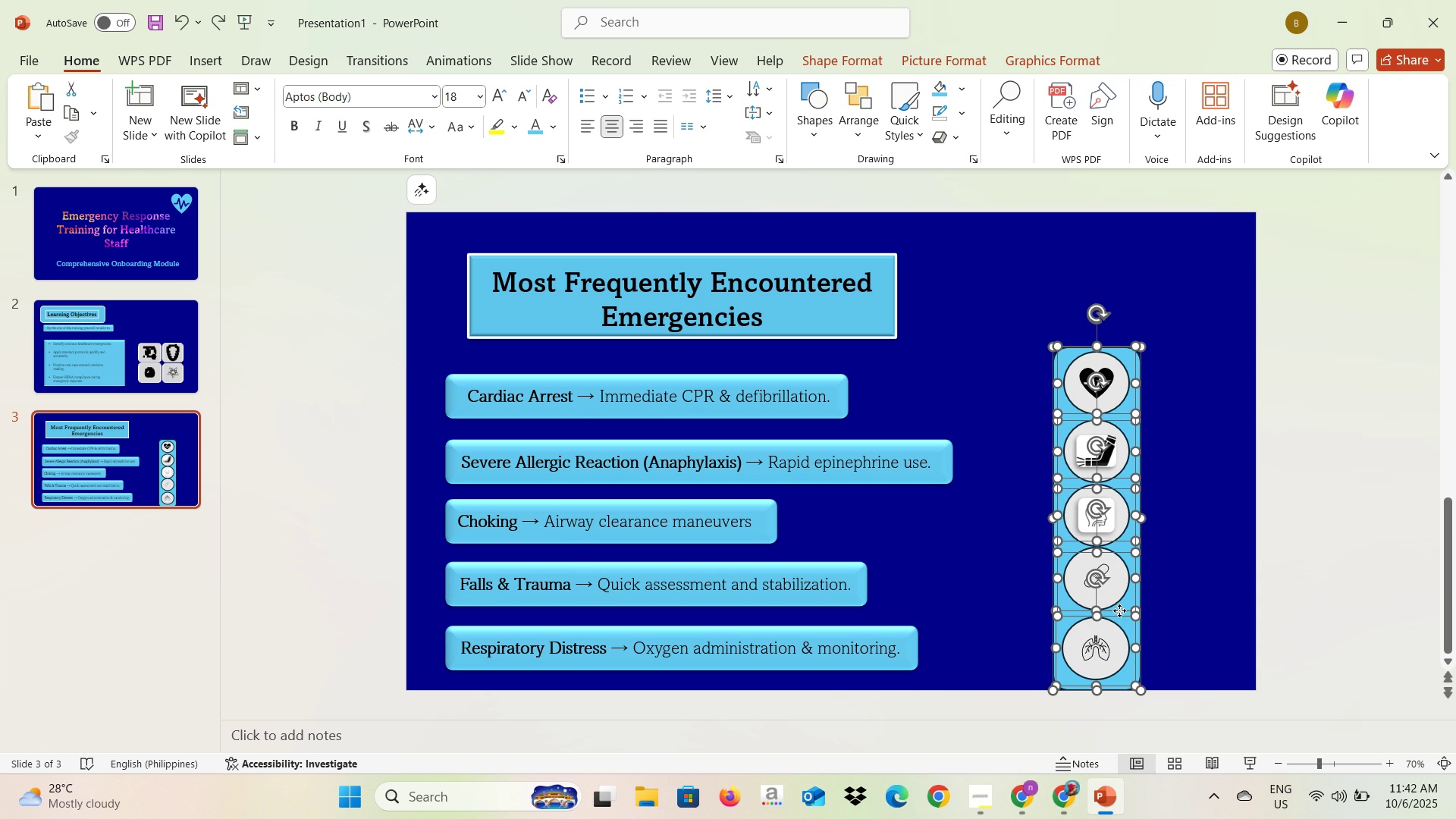 
right_click([1119, 610])
 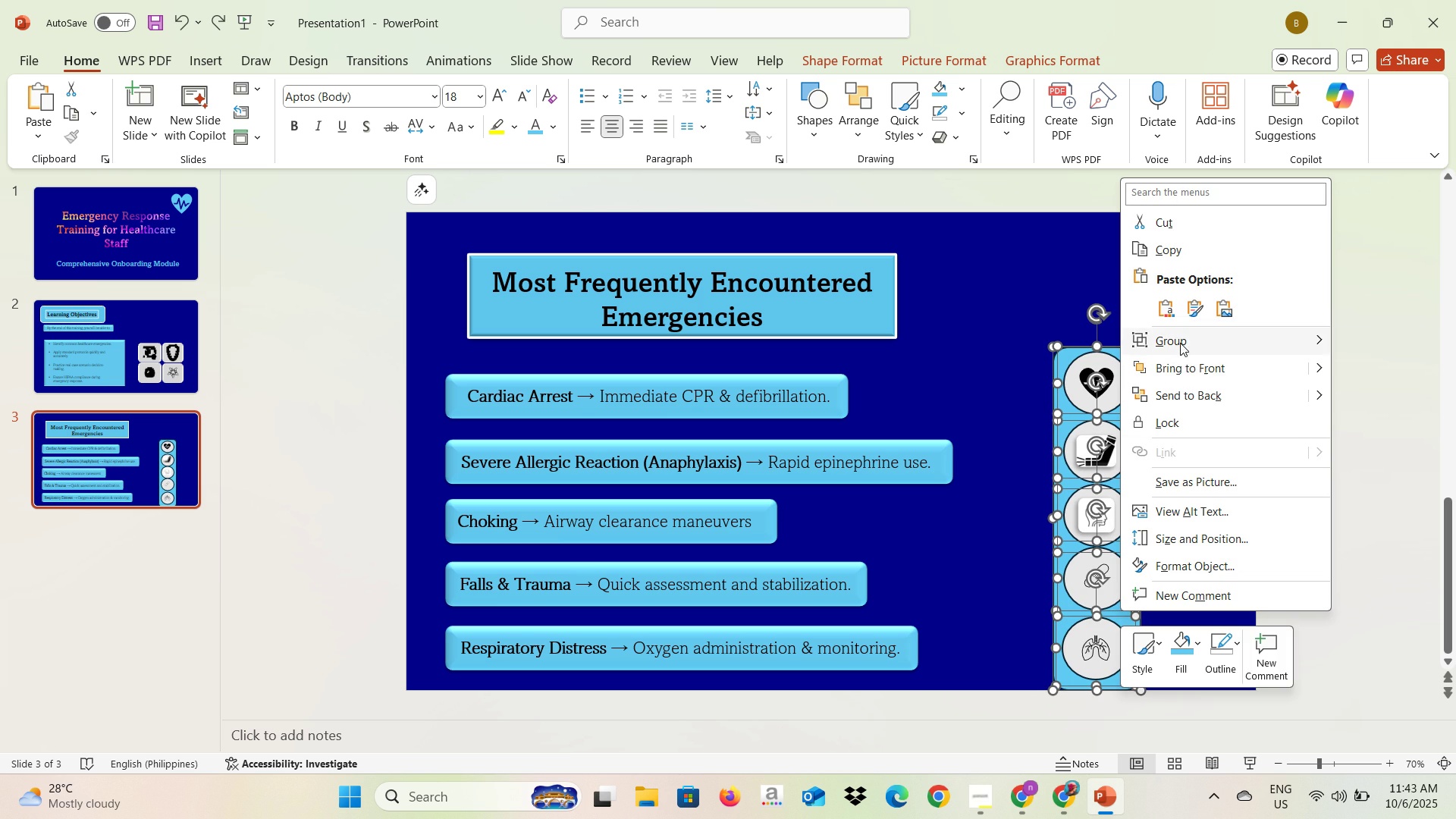 
left_click([1180, 342])
 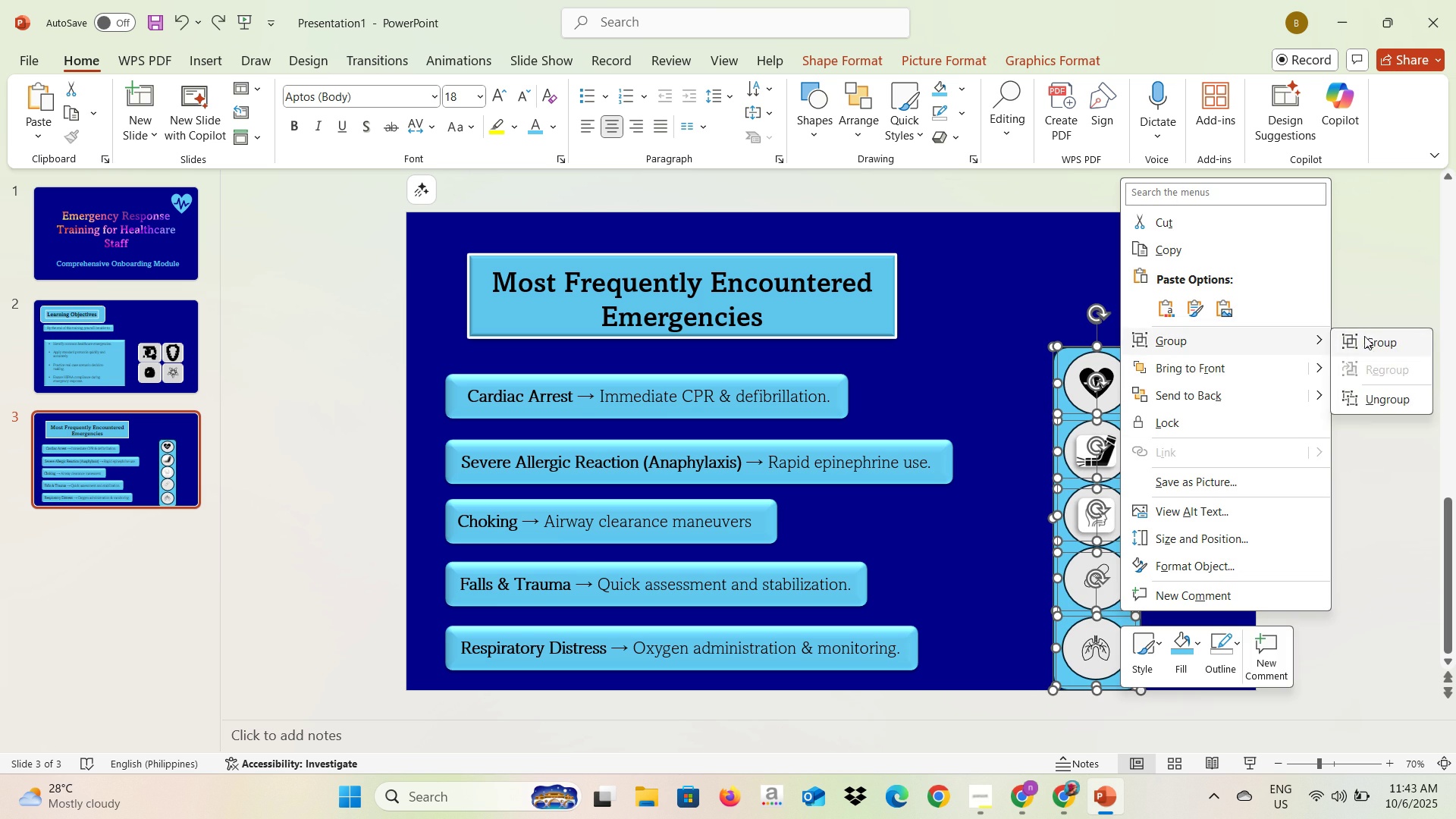 
left_click([1367, 336])
 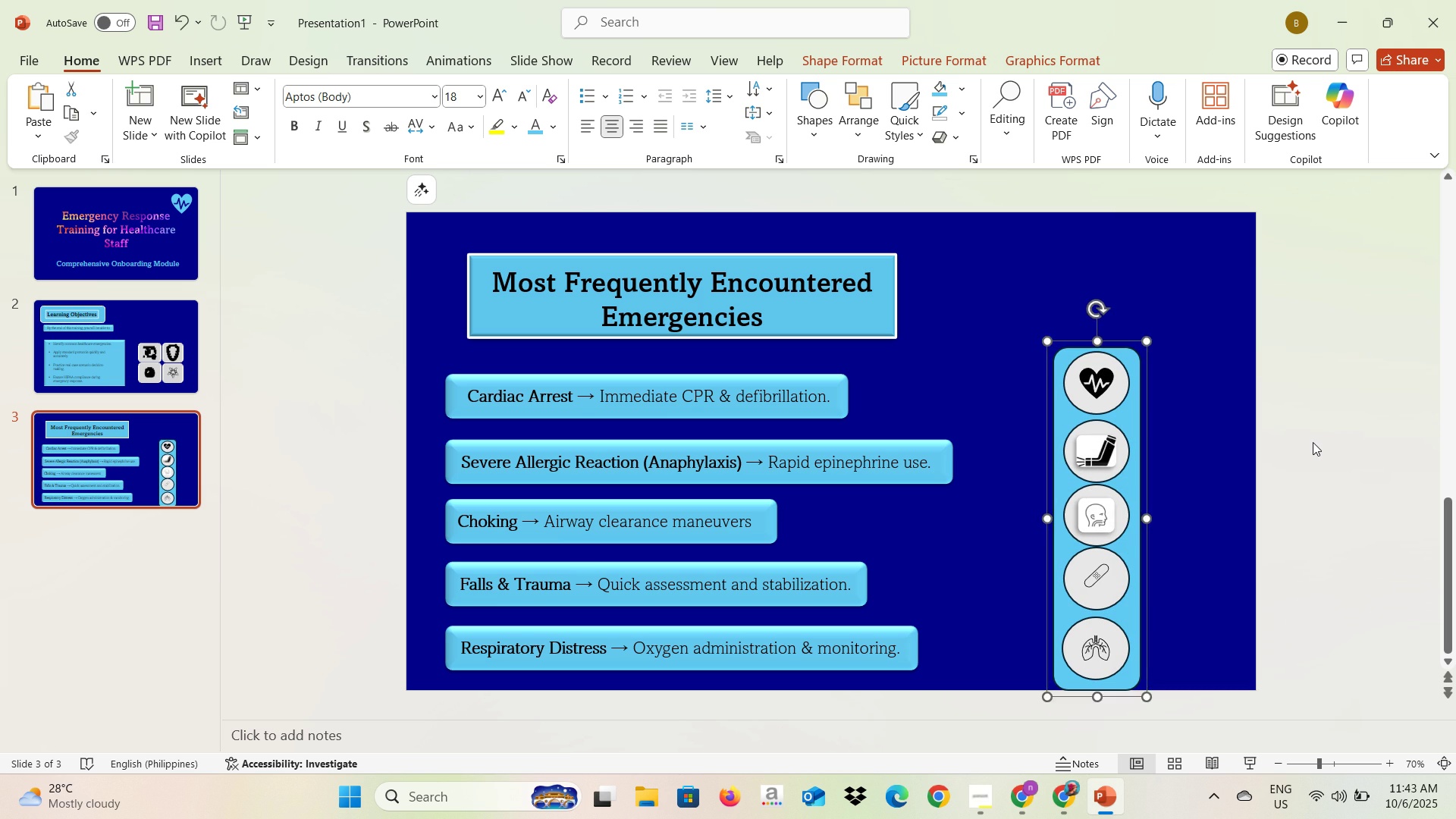 
left_click([1313, 442])
 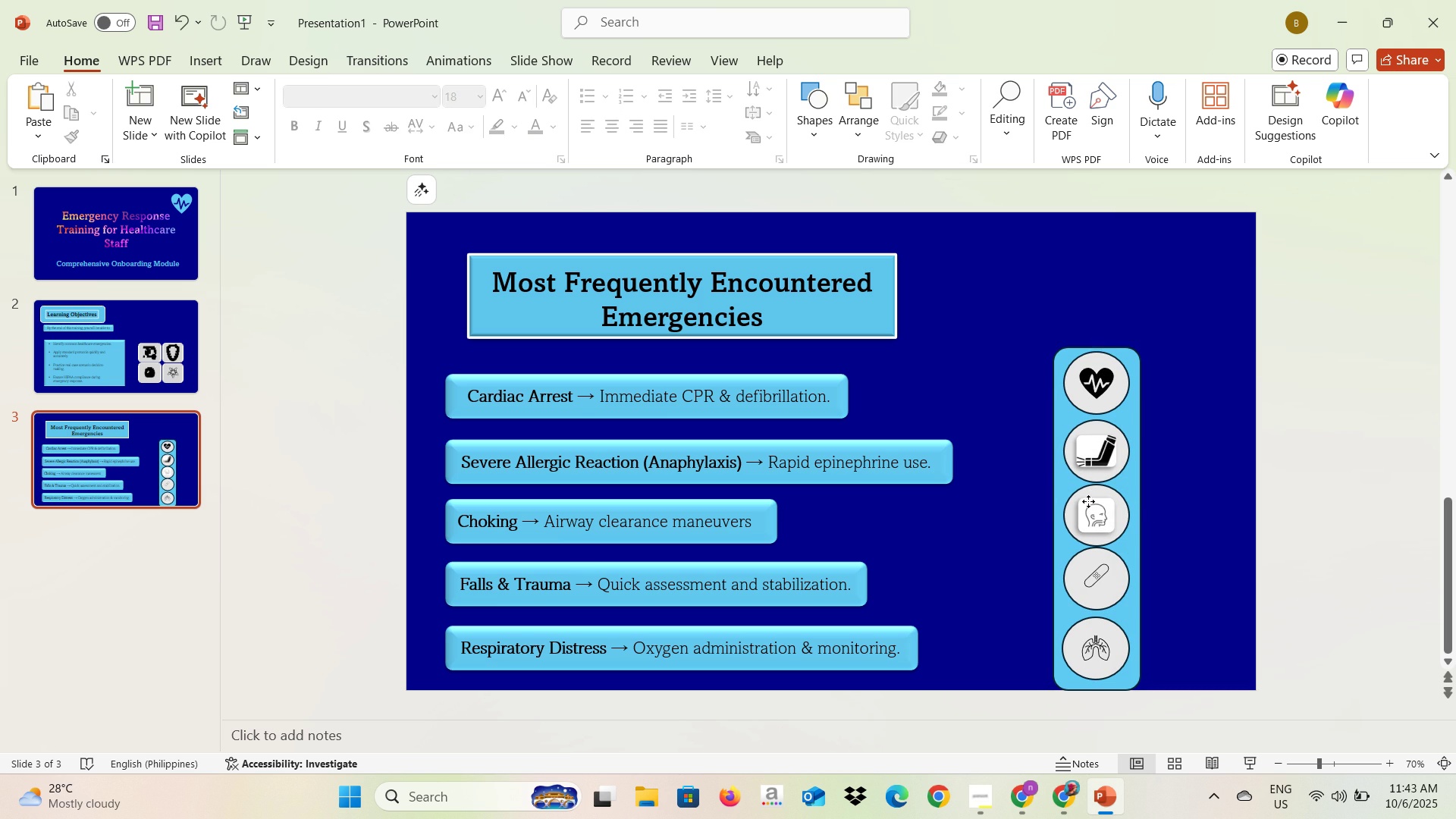 
left_click([1088, 501])
 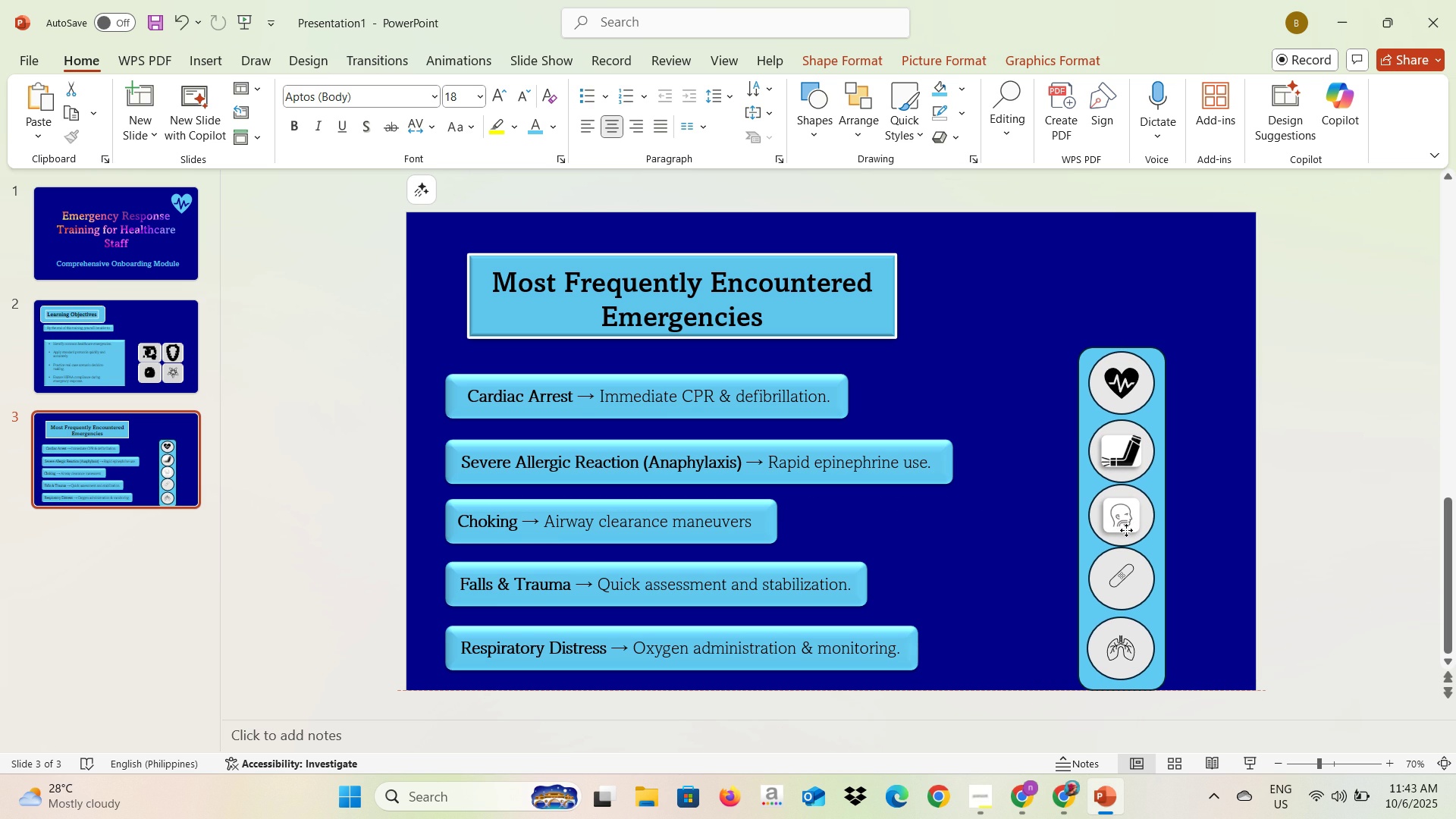 
wait(11.51)
 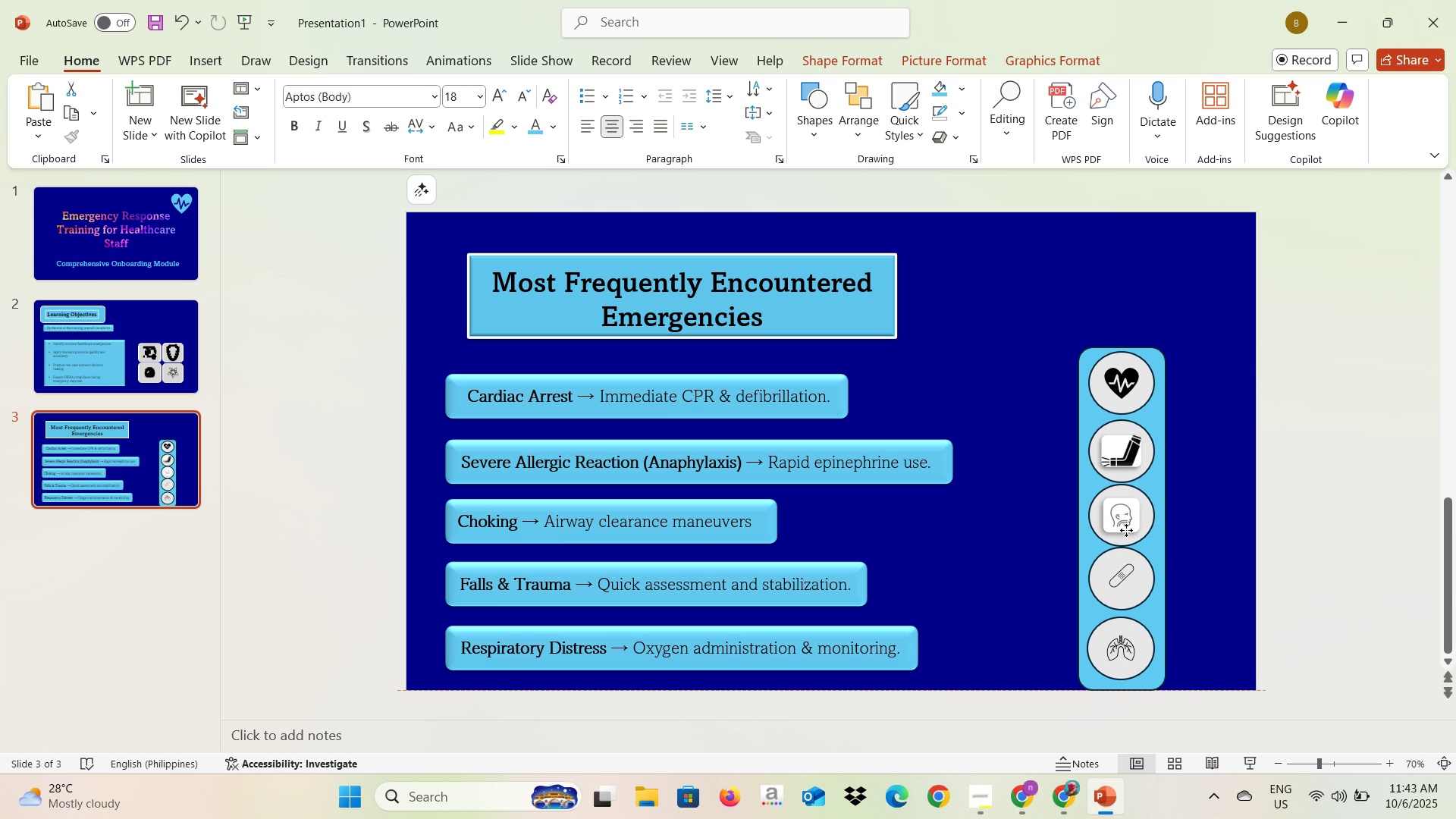 
left_click([846, 408])
 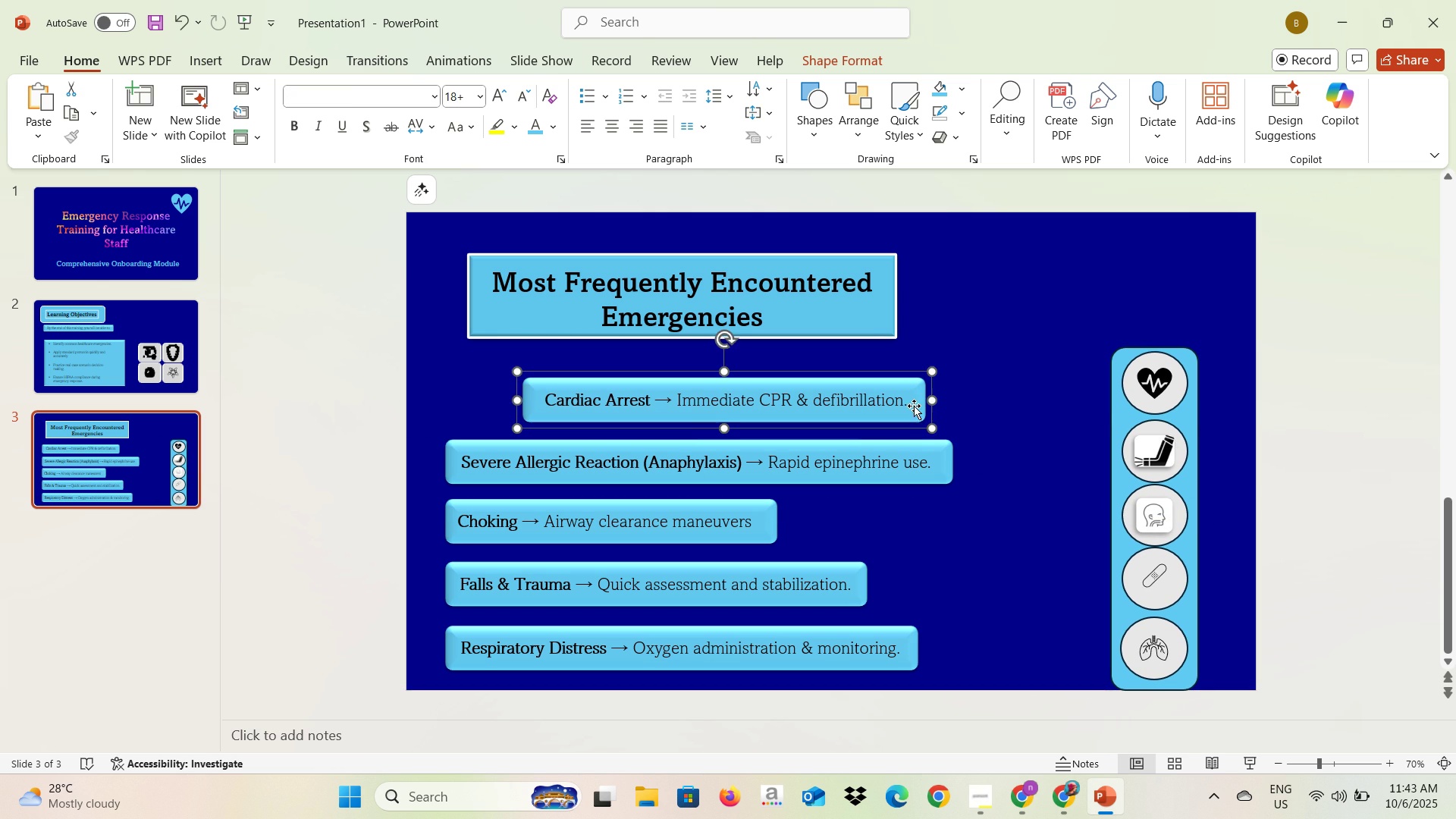 
left_click([946, 464])
 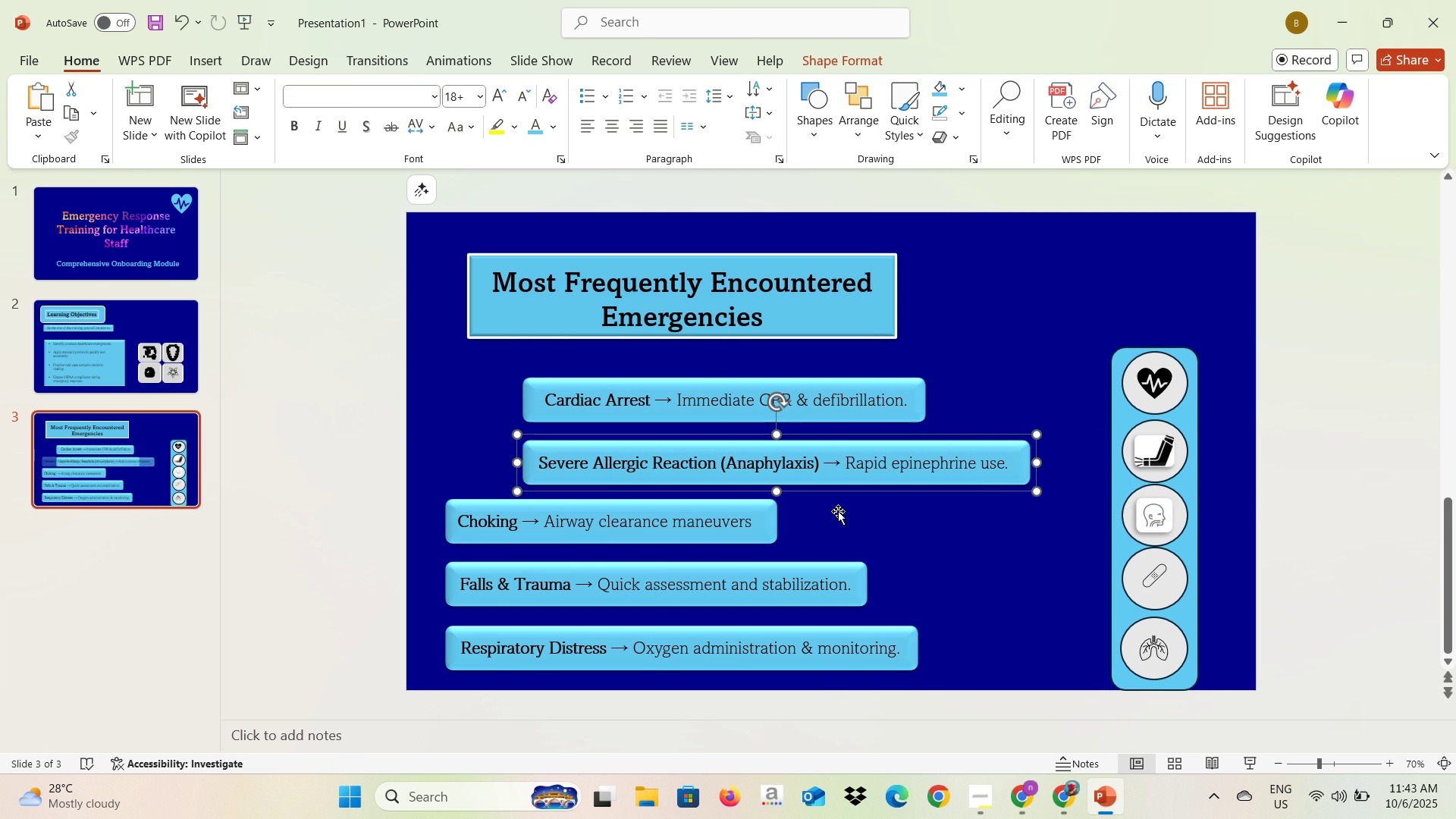 
left_click([758, 522])
 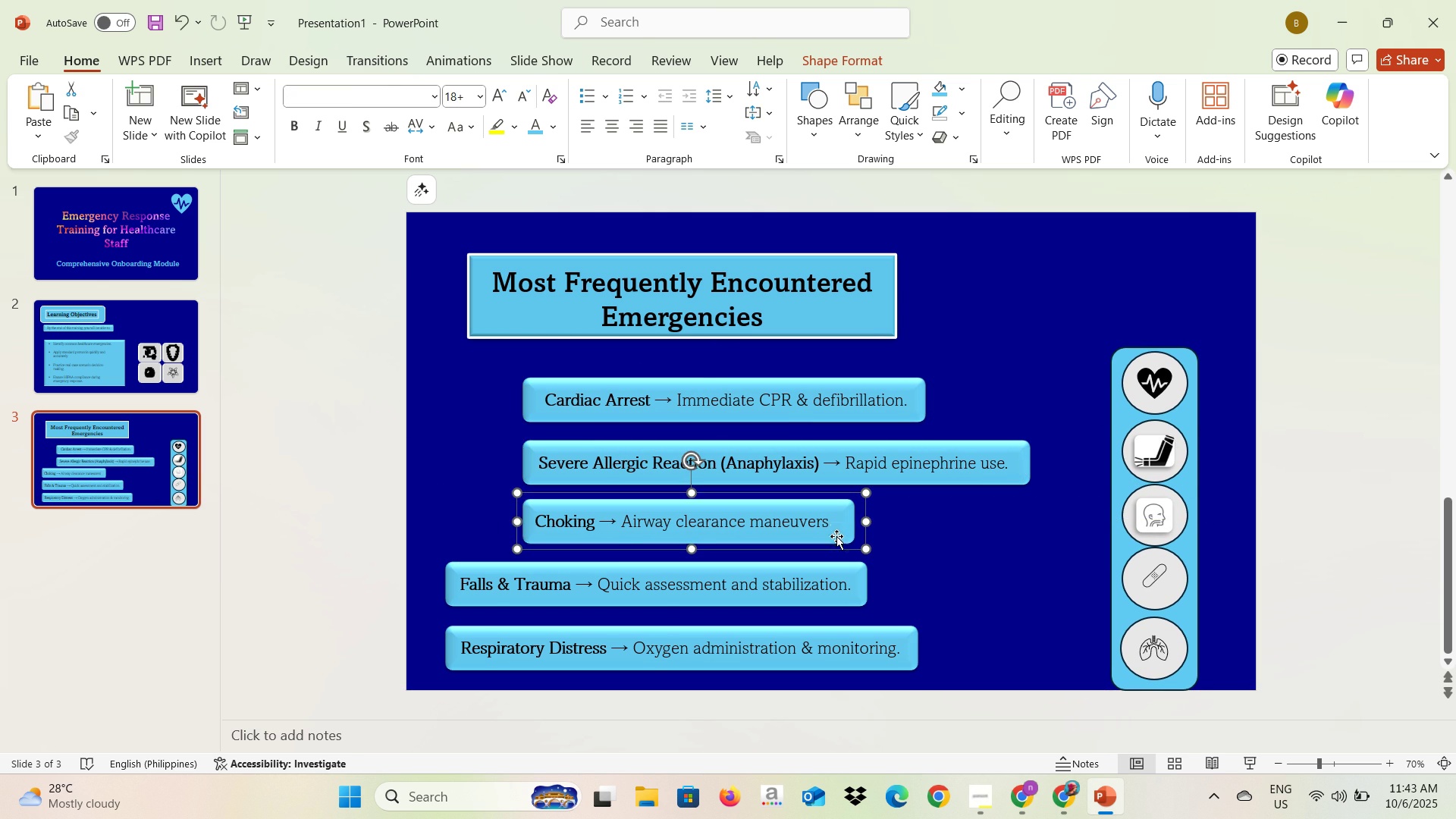 
left_click([866, 583])
 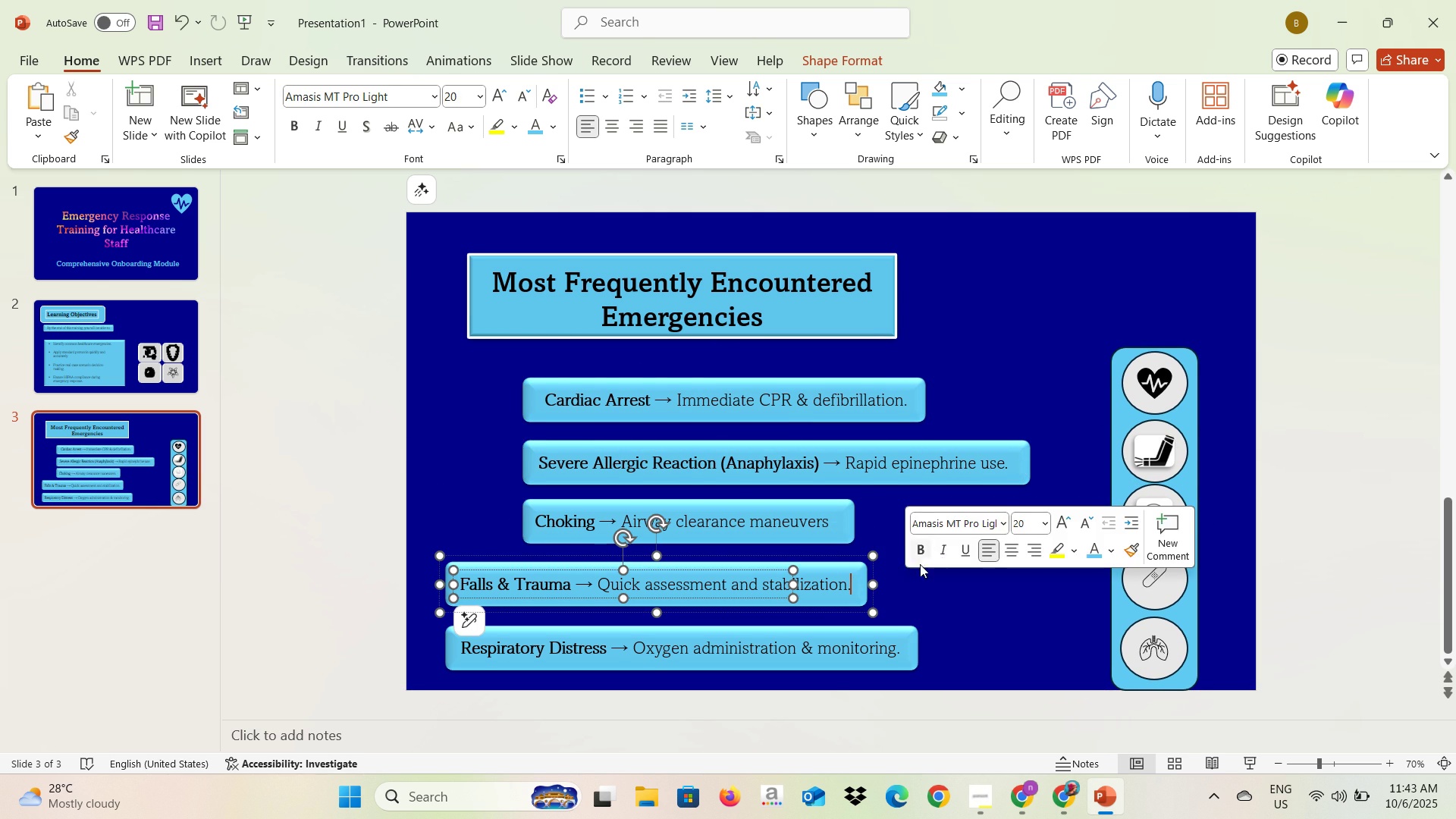 
left_click([936, 598])
 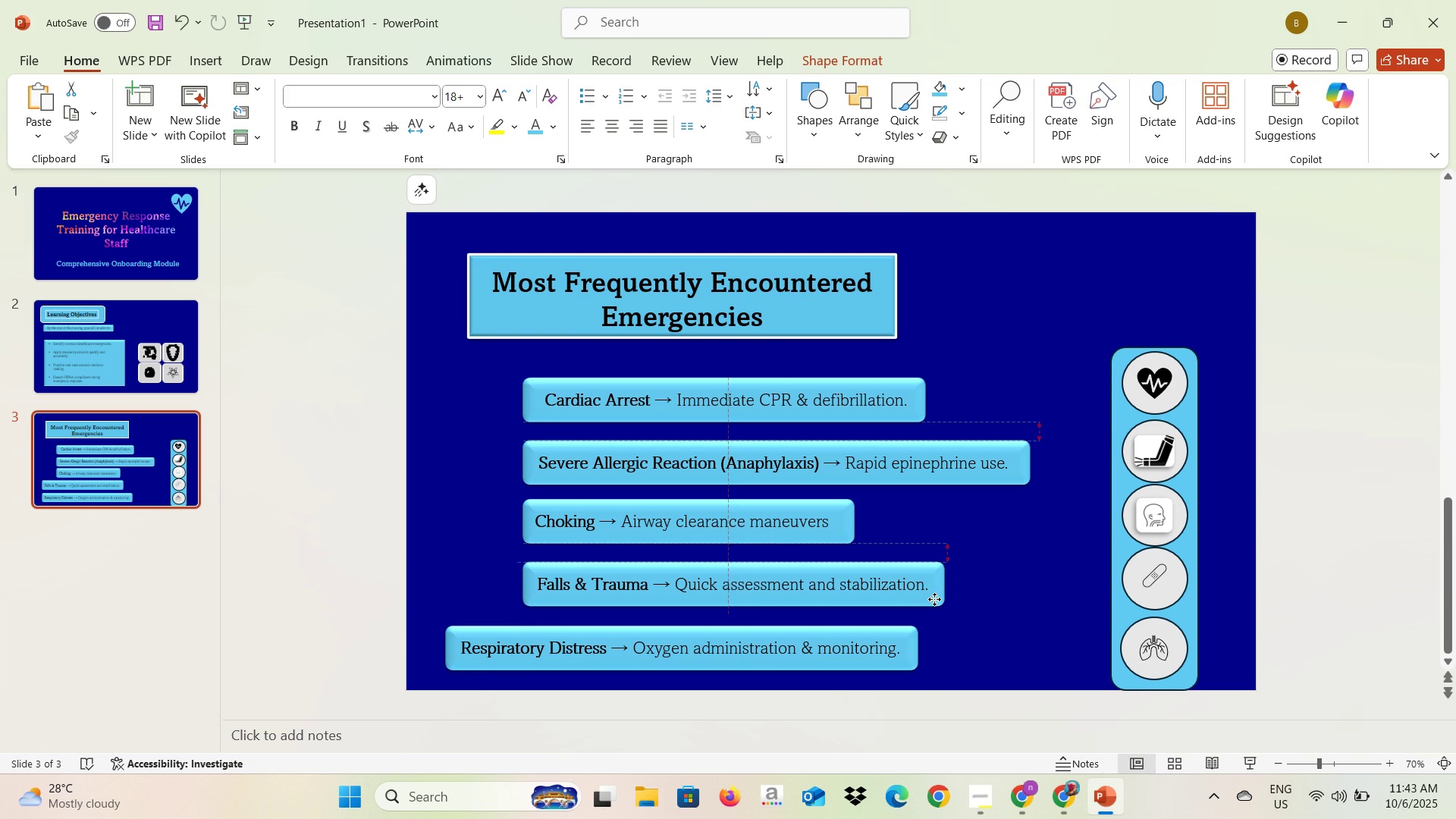 
wait(6.11)
 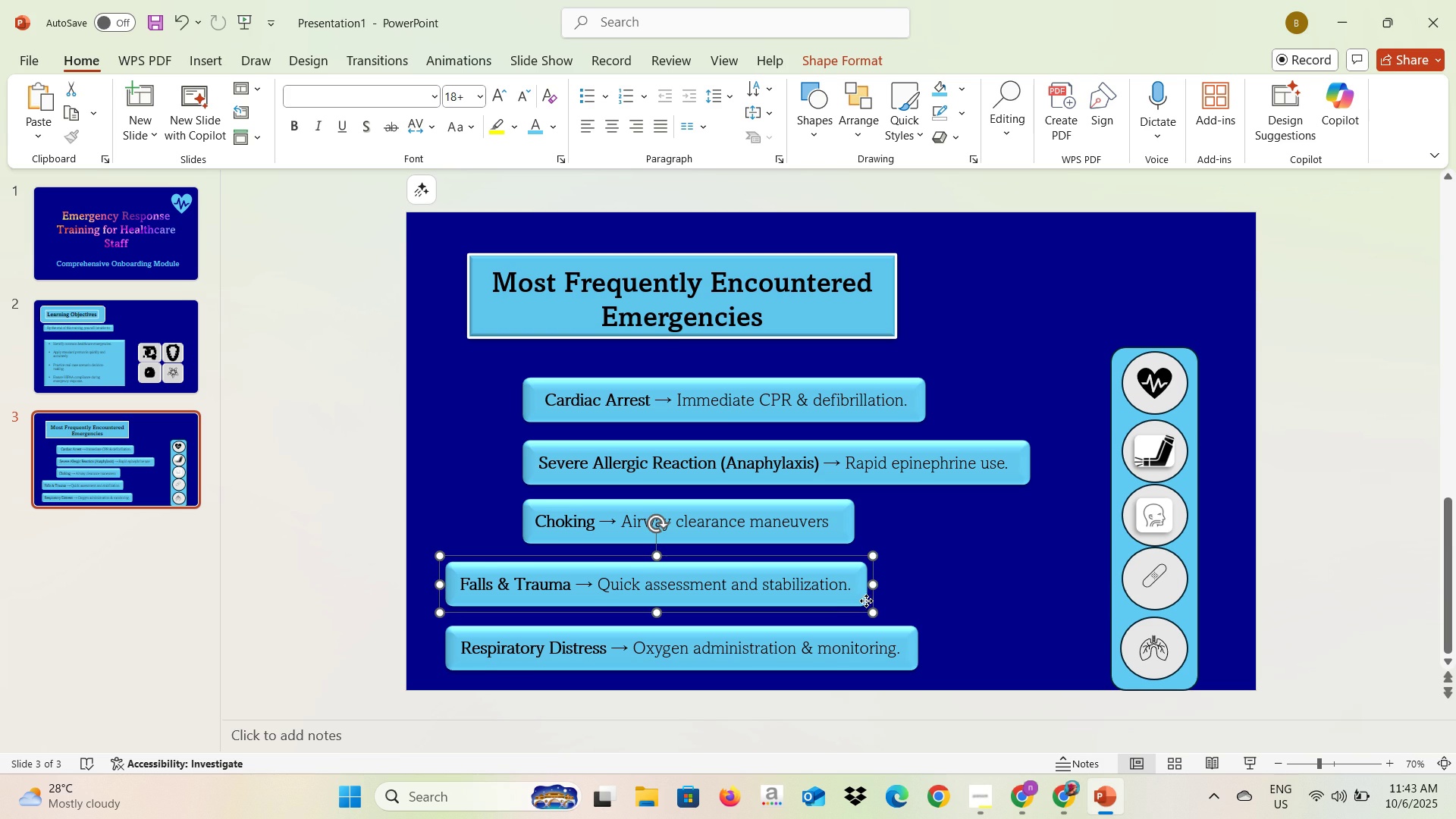 
left_click([906, 645])
 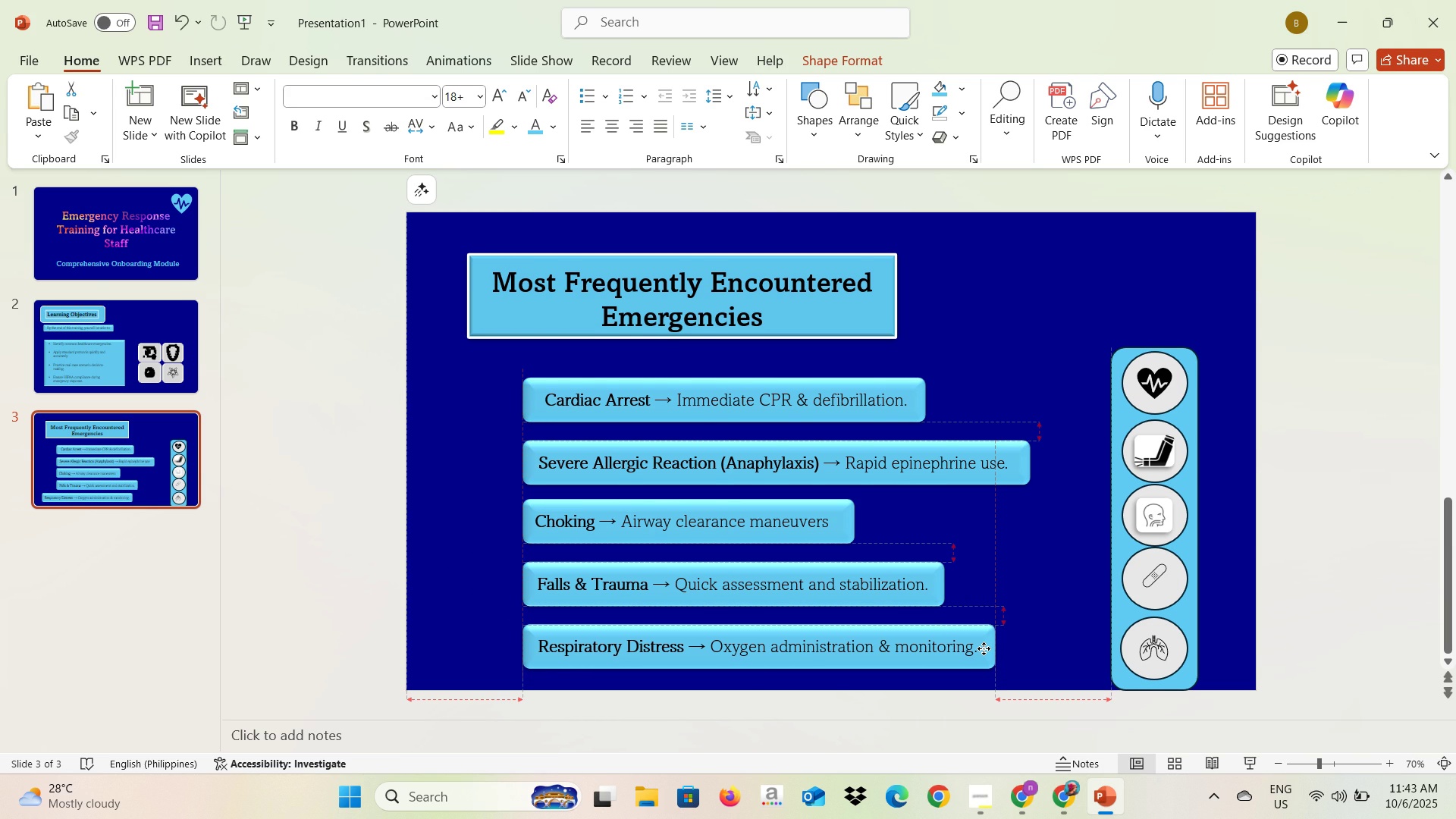 
wait(6.35)
 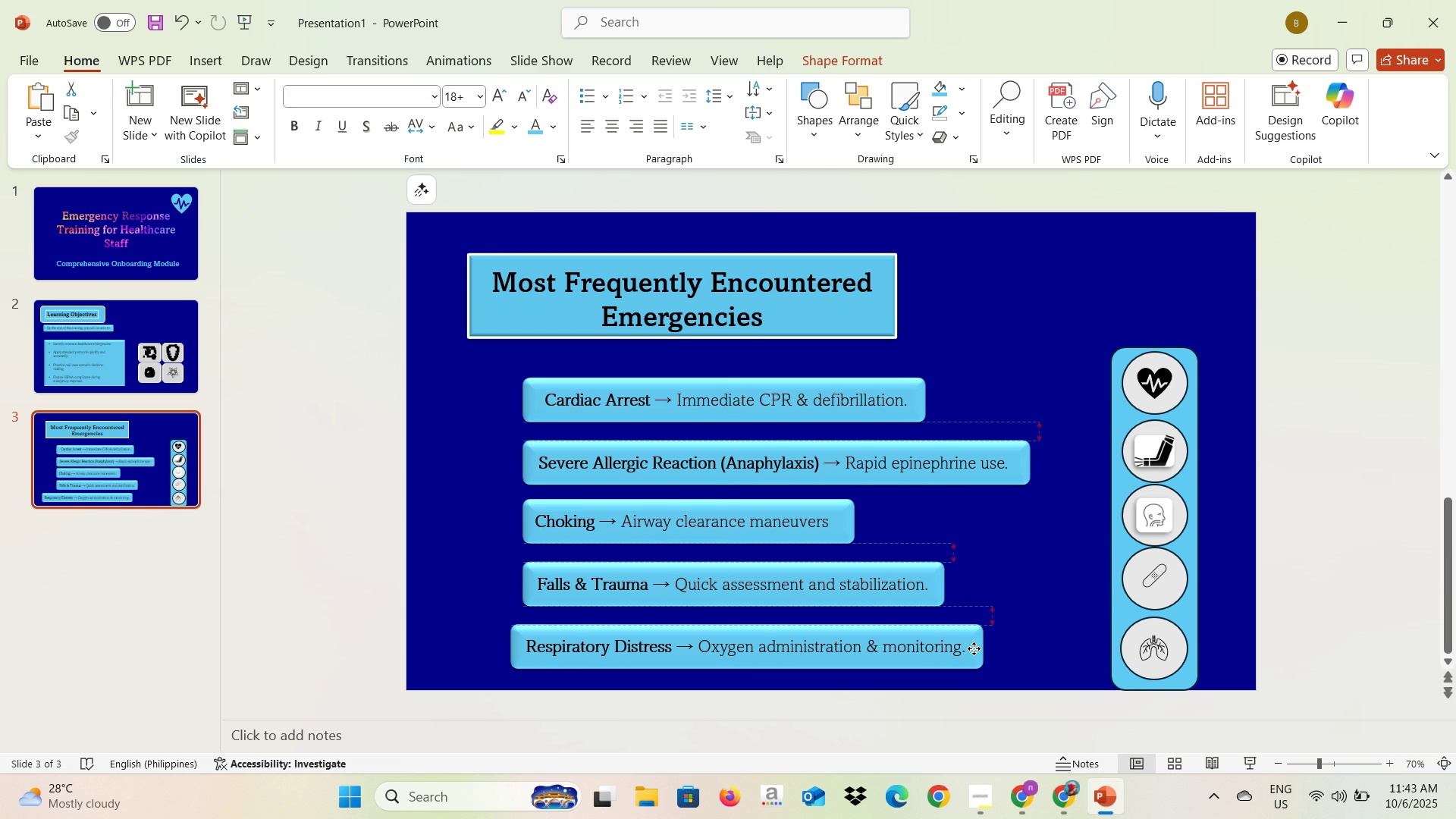 
left_click([1041, 577])
 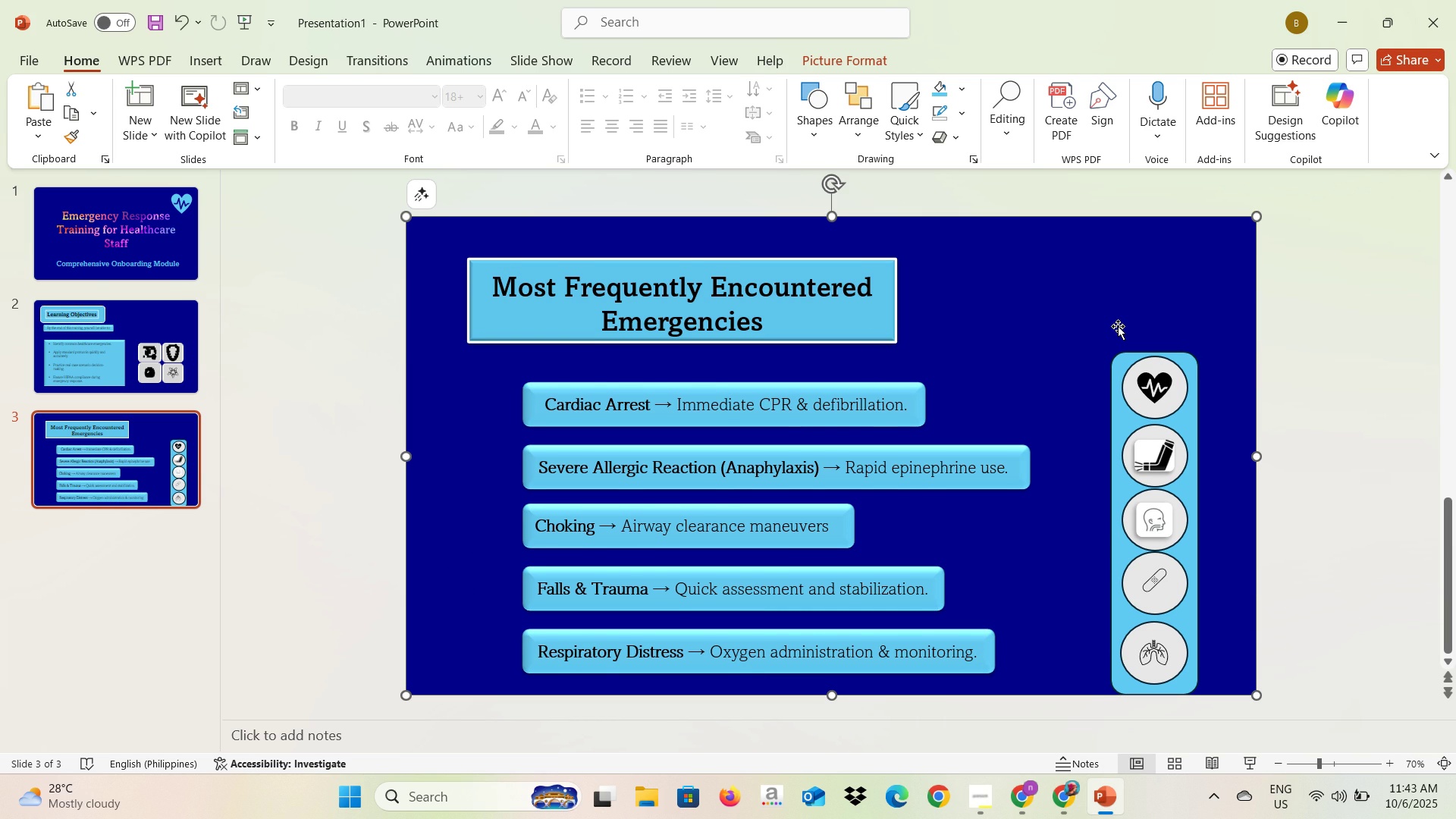 
left_click([1404, 329])
 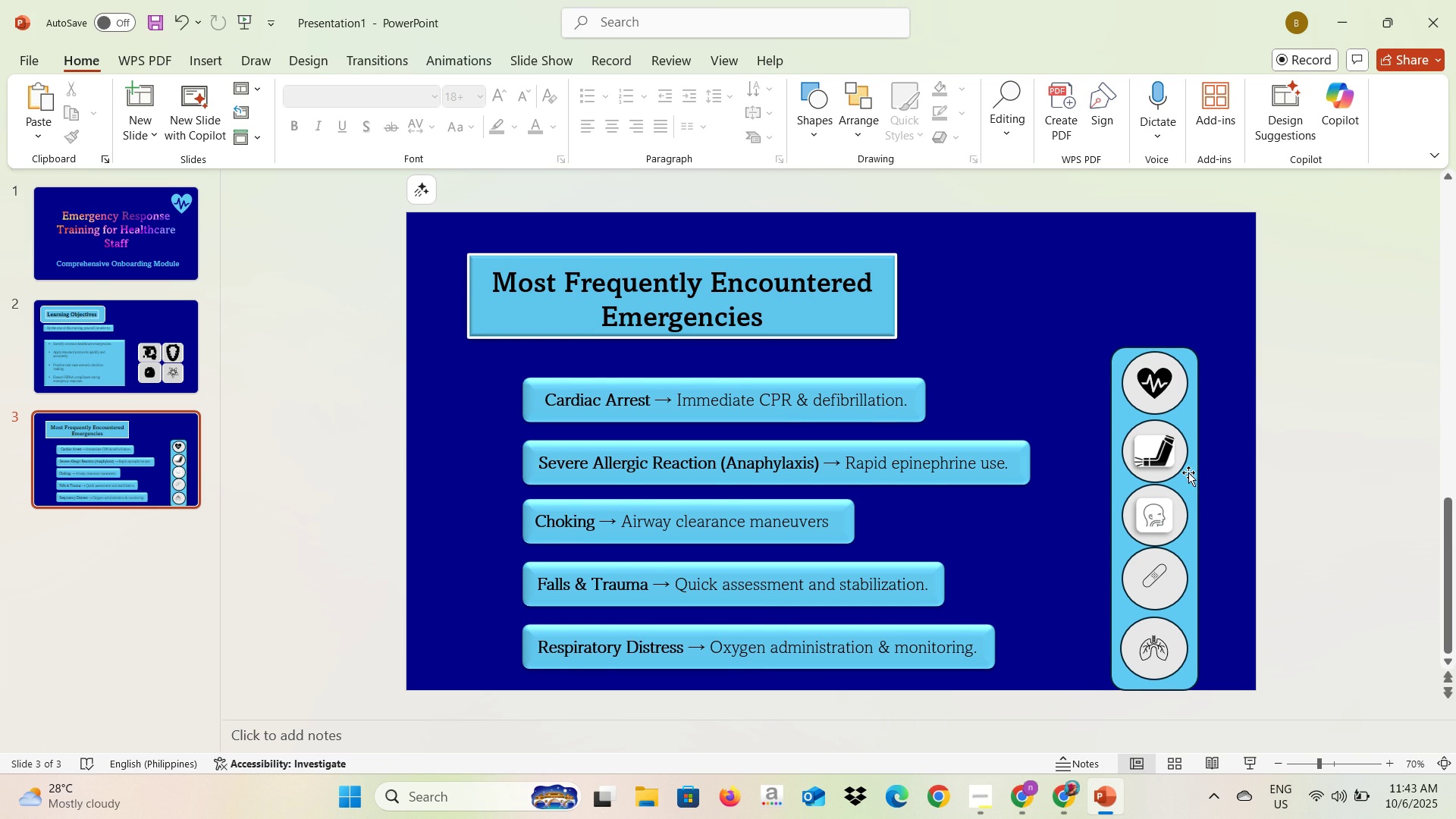 
left_click([1321, 444])
 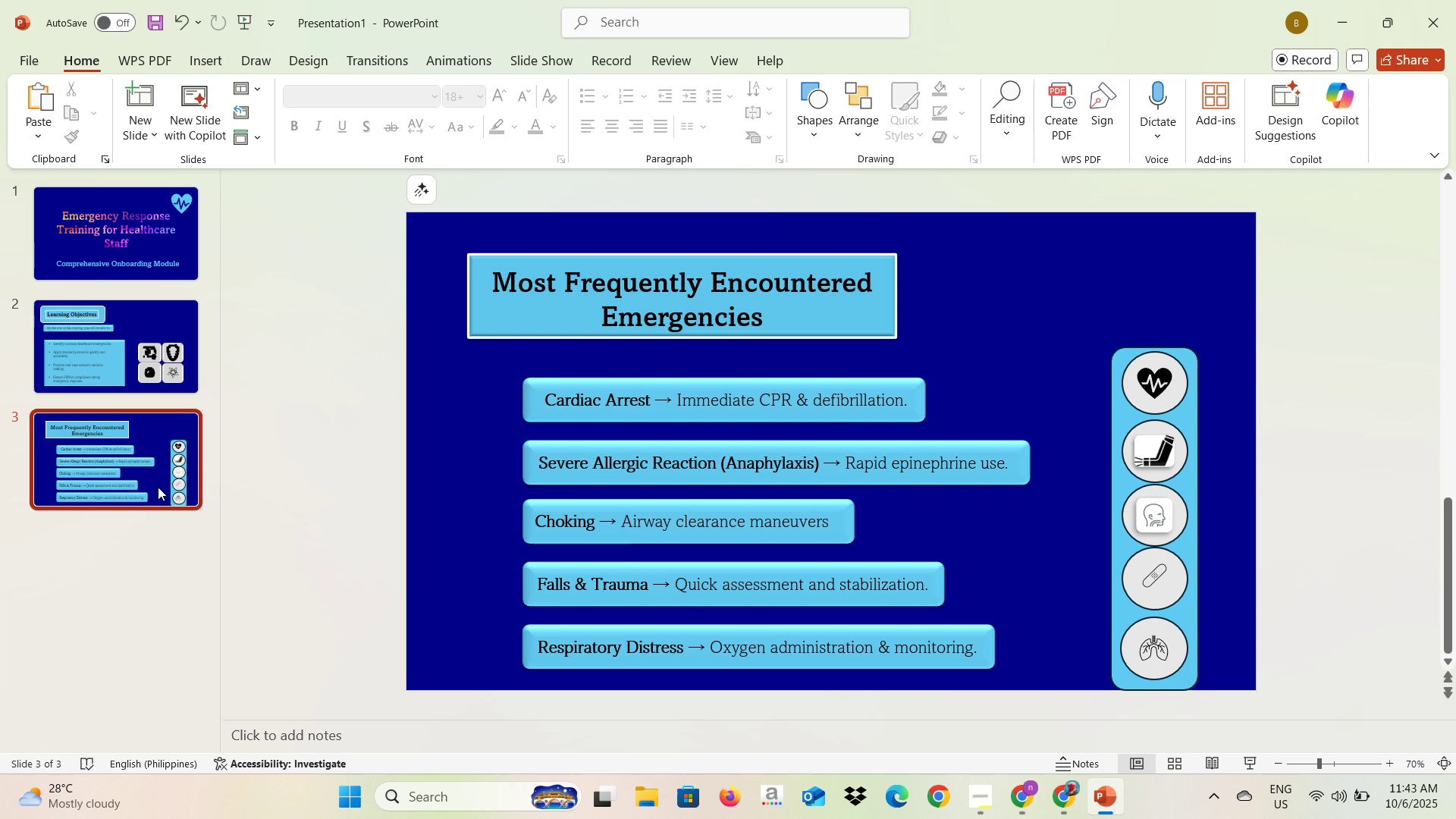 
key(Alt+AltLeft)
 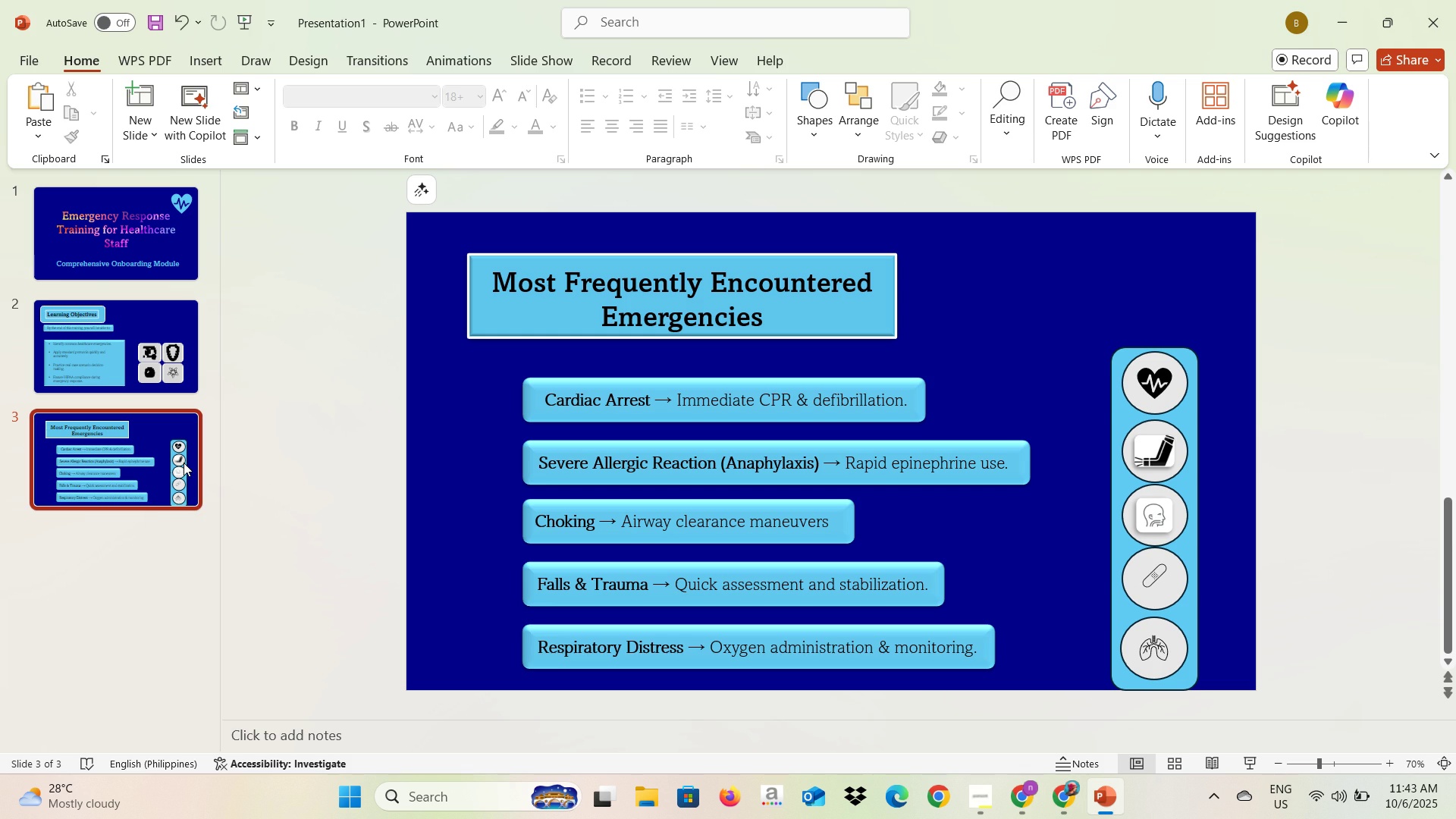 
key(Alt+Tab)